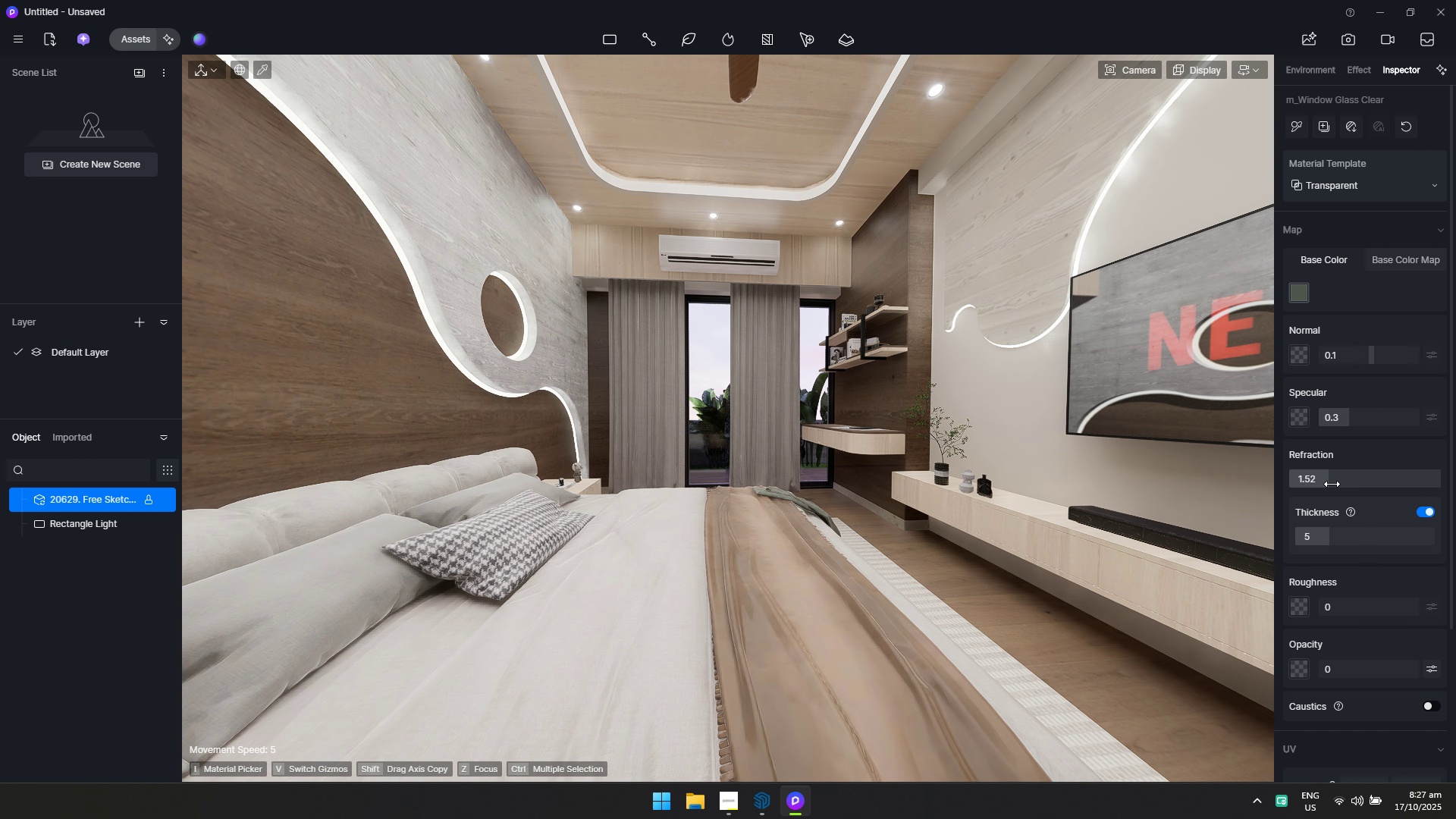 
left_click_drag(start_coordinate=[1332, 479], to_coordinate=[1219, 495])
 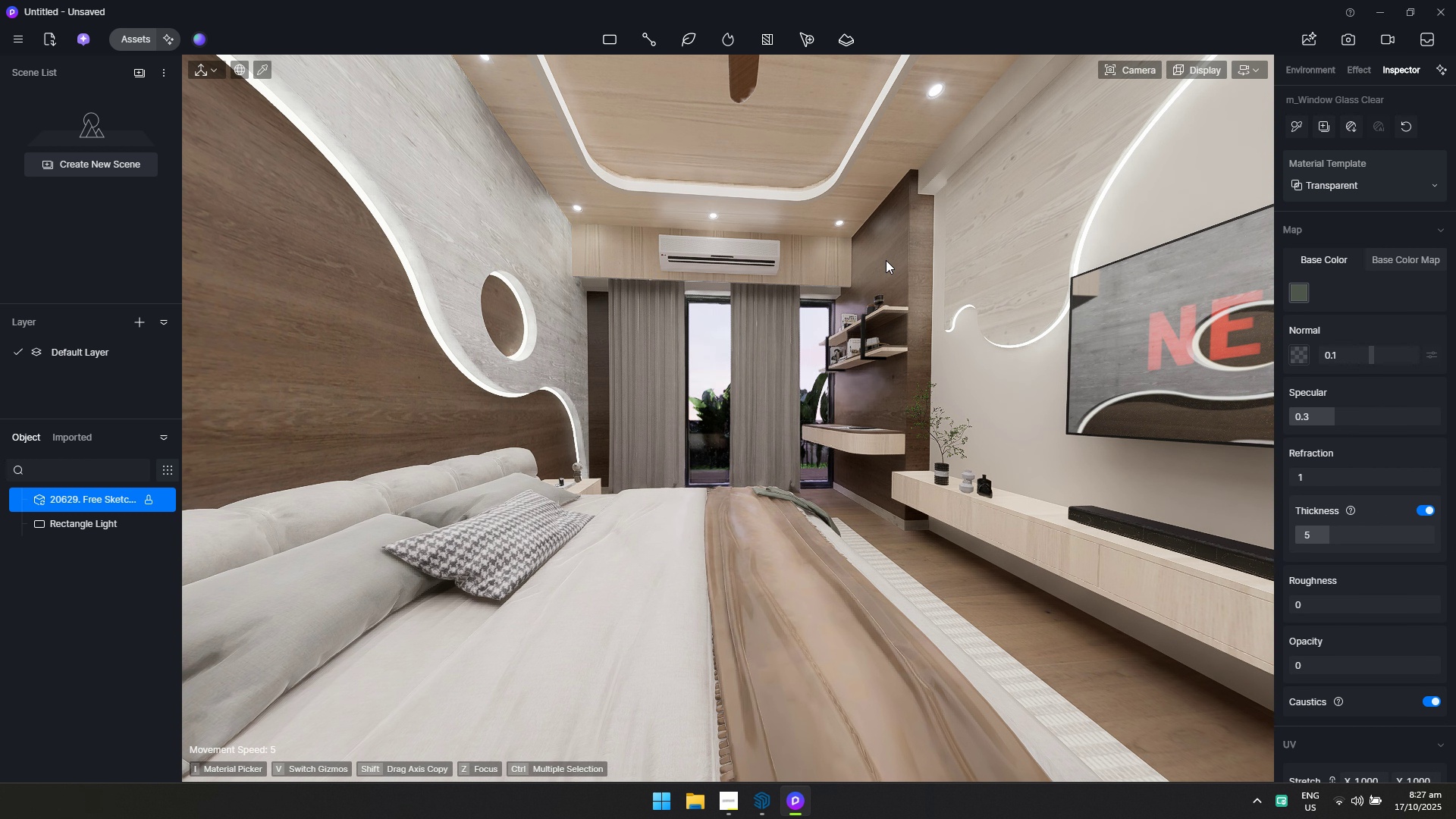 
key(D)
 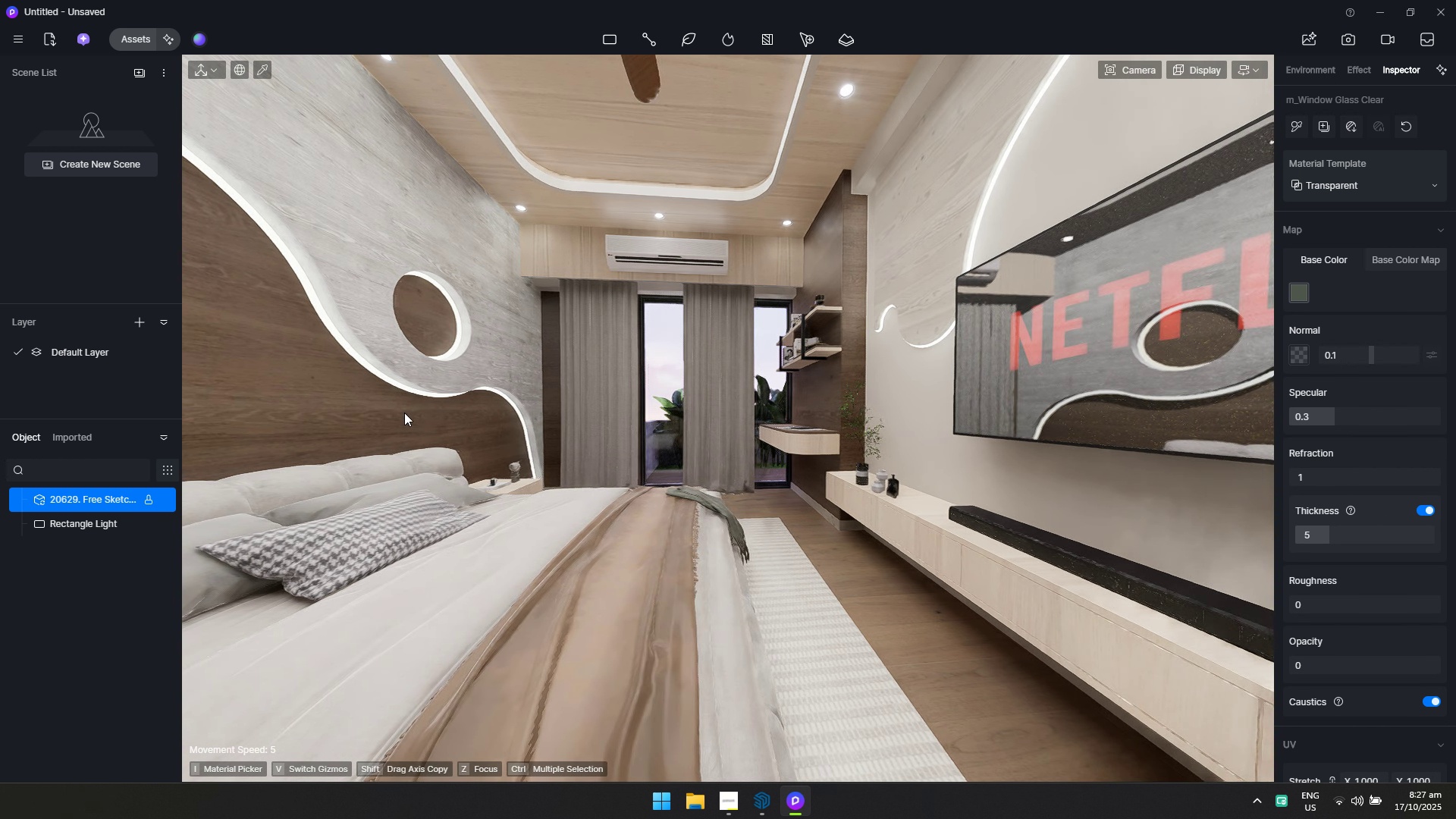 
left_click([404, 413])
 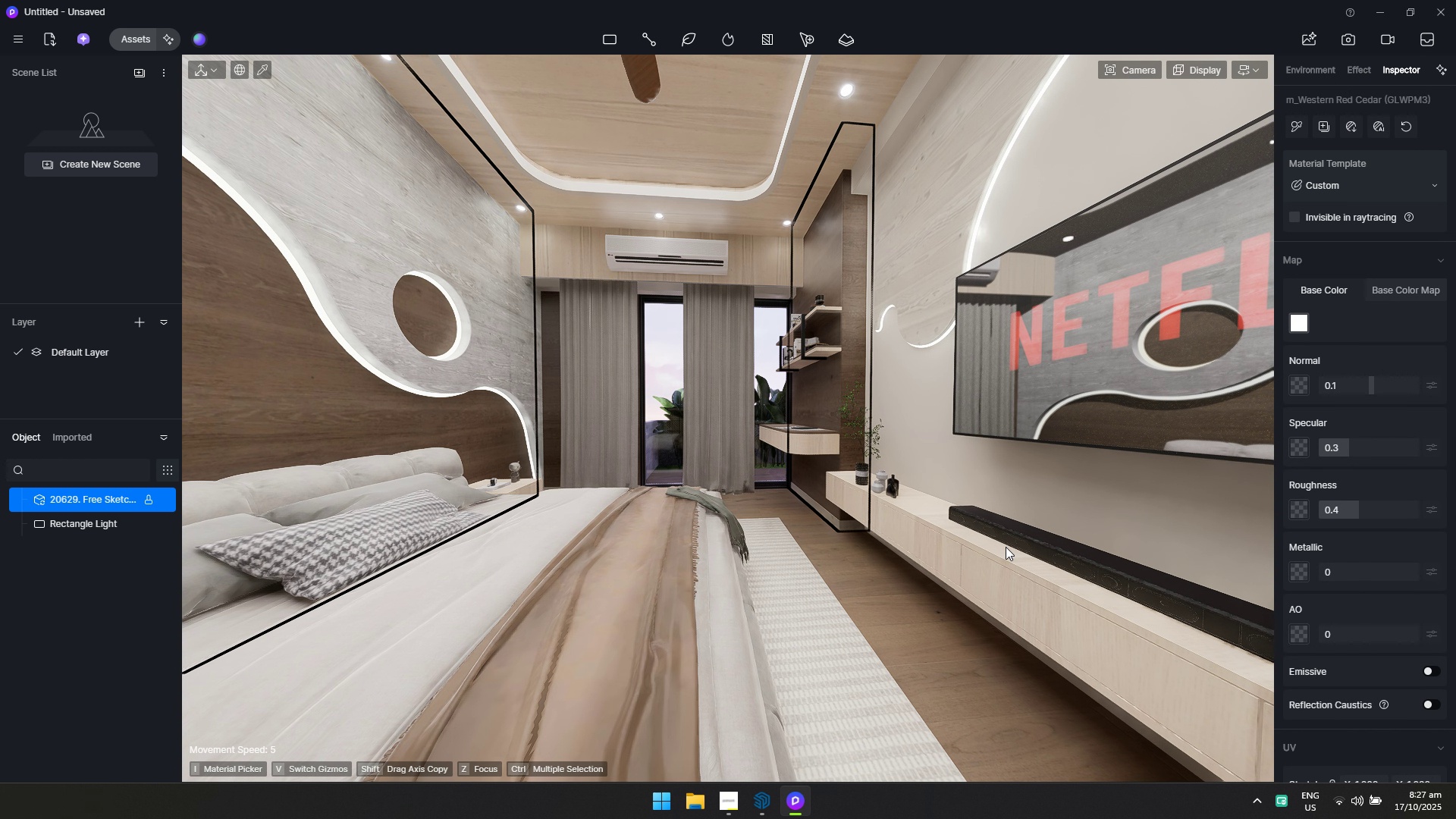 
key(D)
 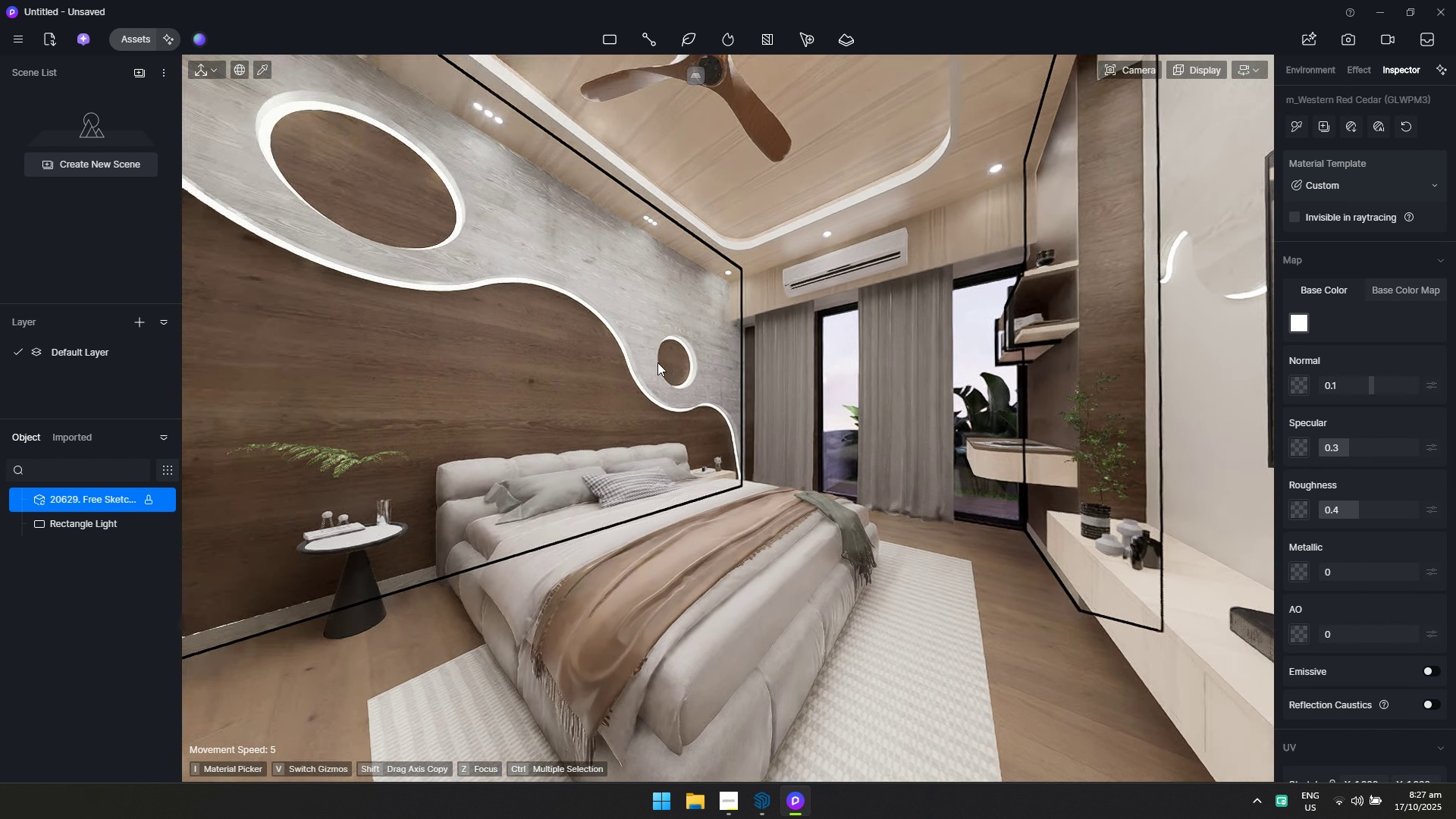 
hold_key(key=A, duration=0.36)
 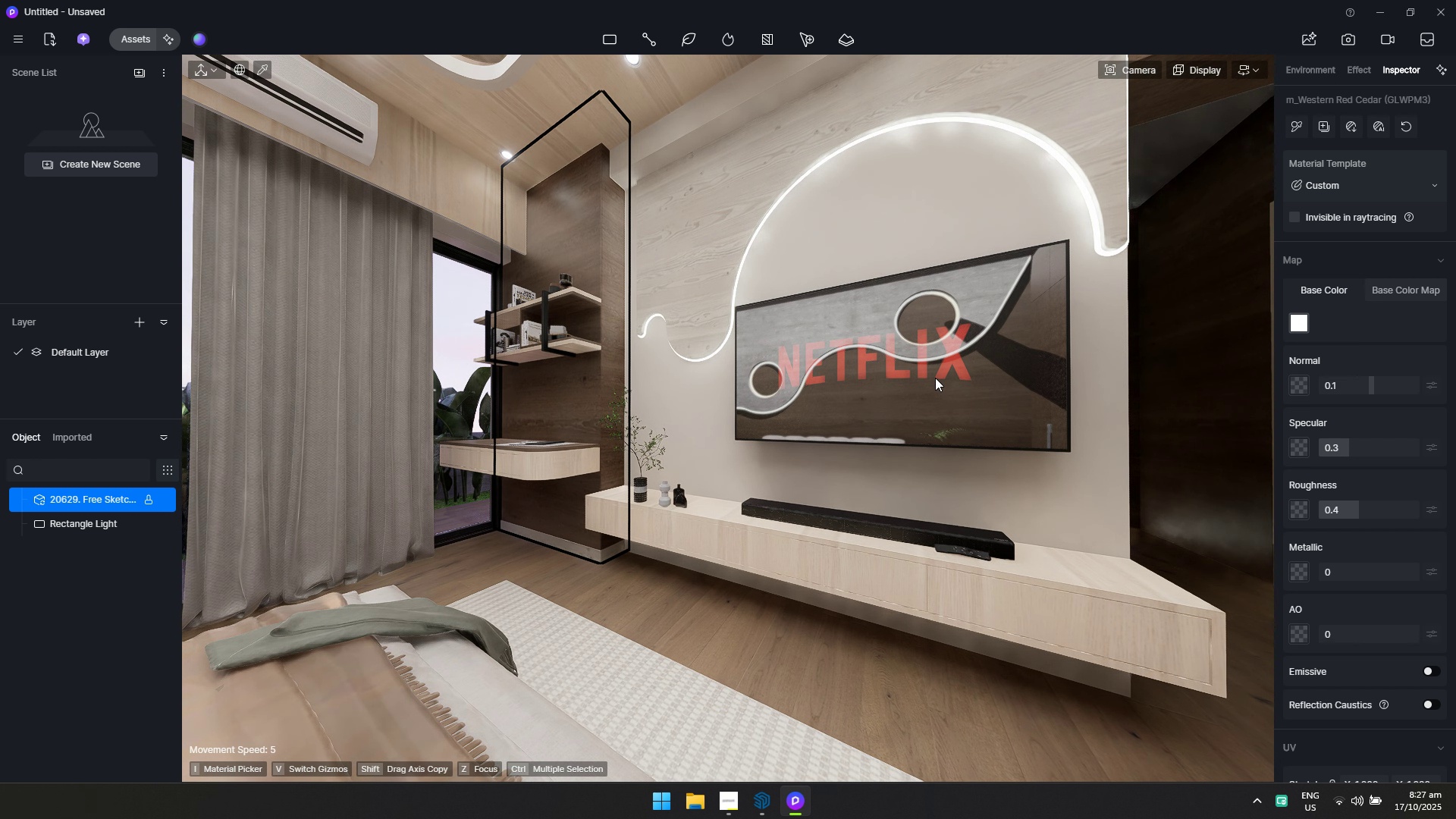 
left_click([895, 221])
 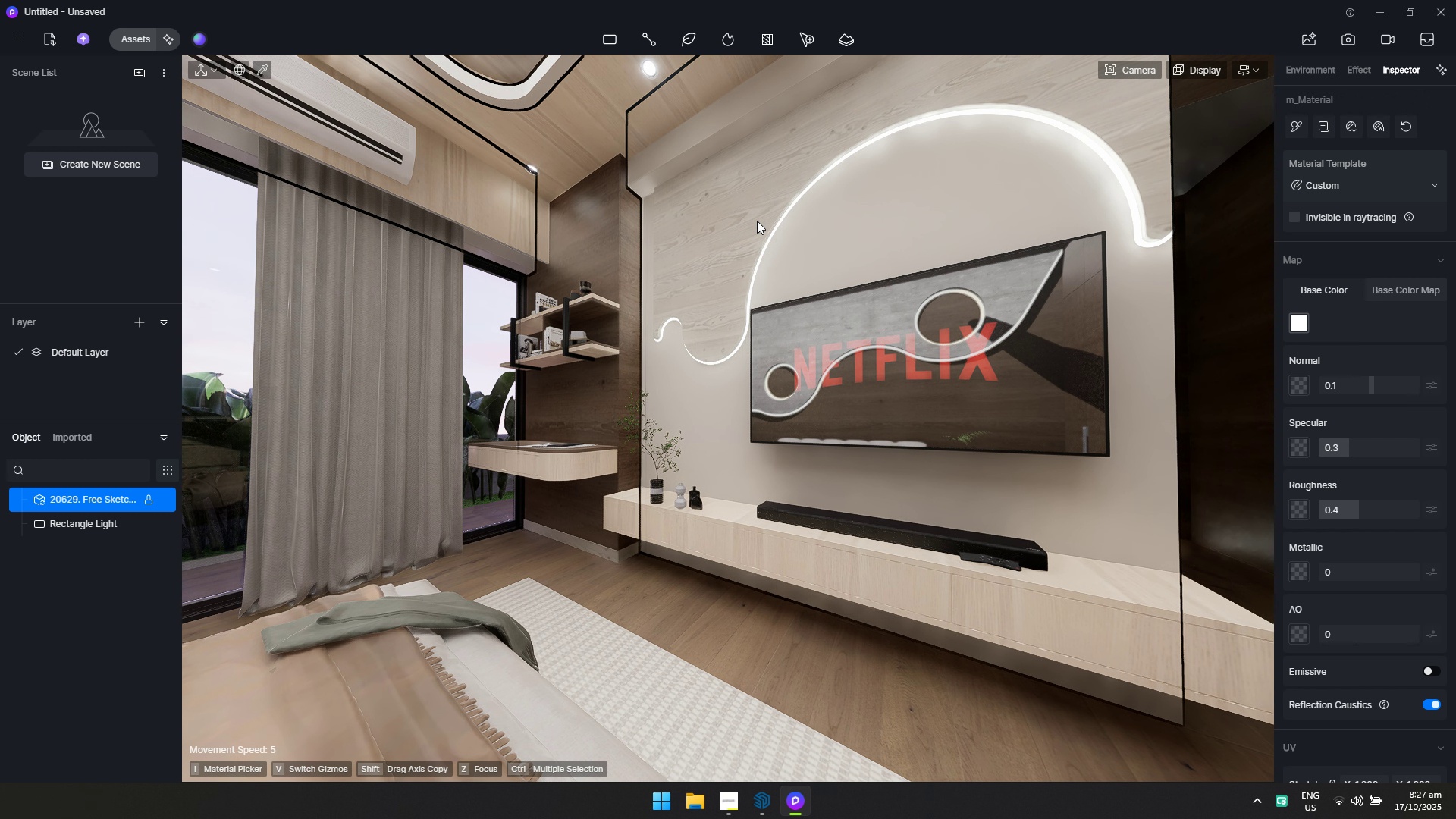 
type(dq)
 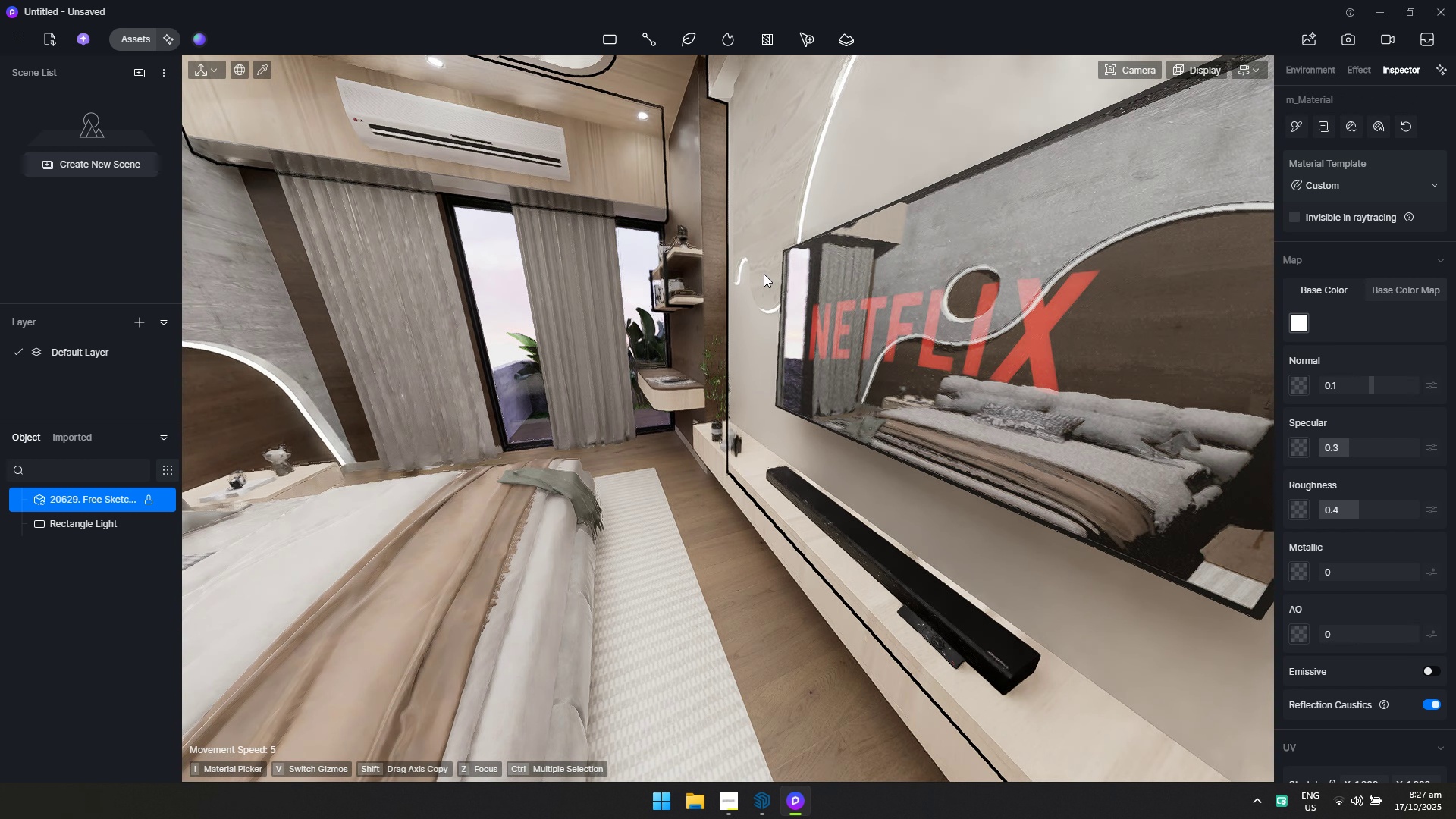 
key(Alt+AltLeft)
 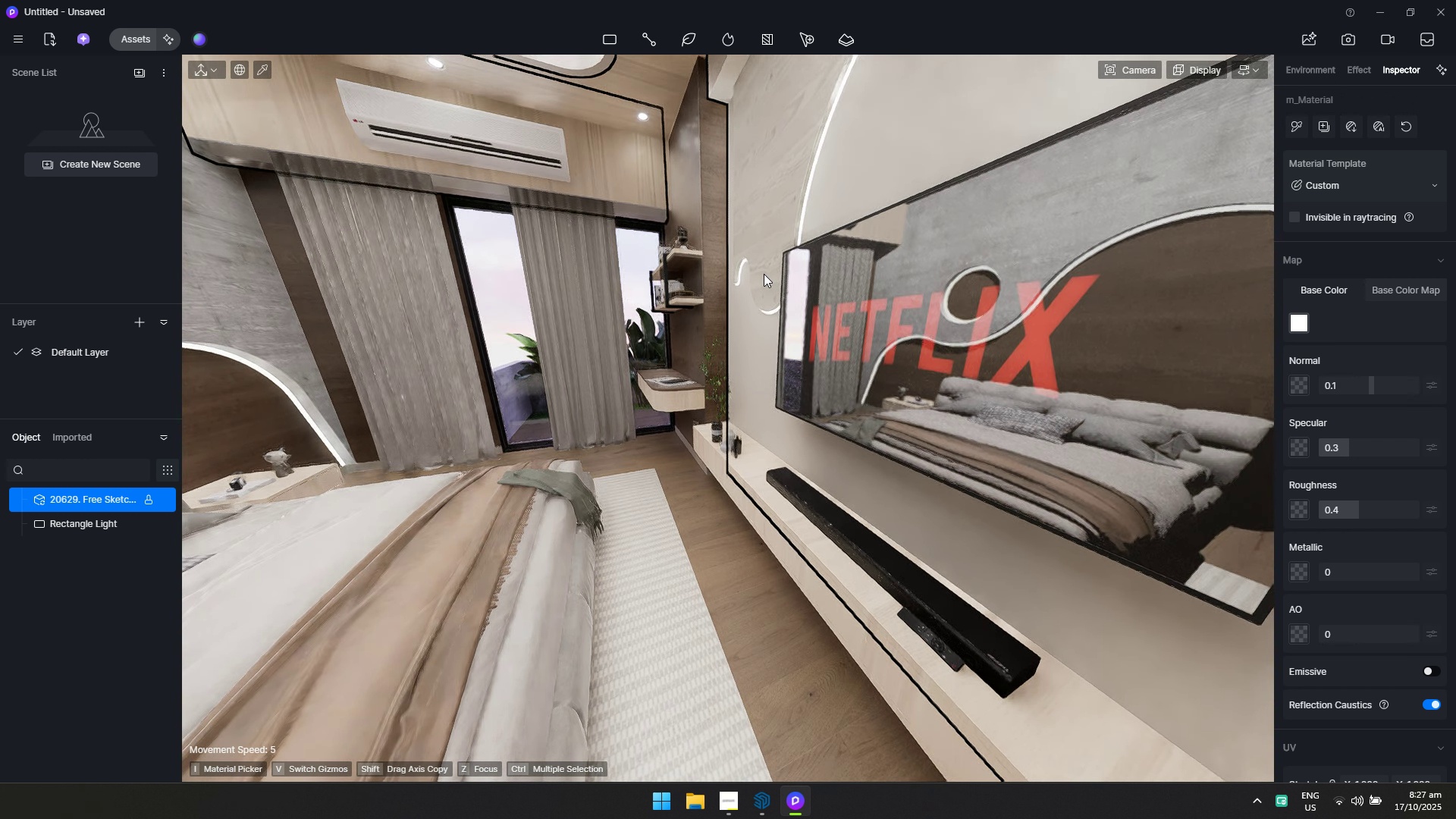 
key(Alt+Tab)
 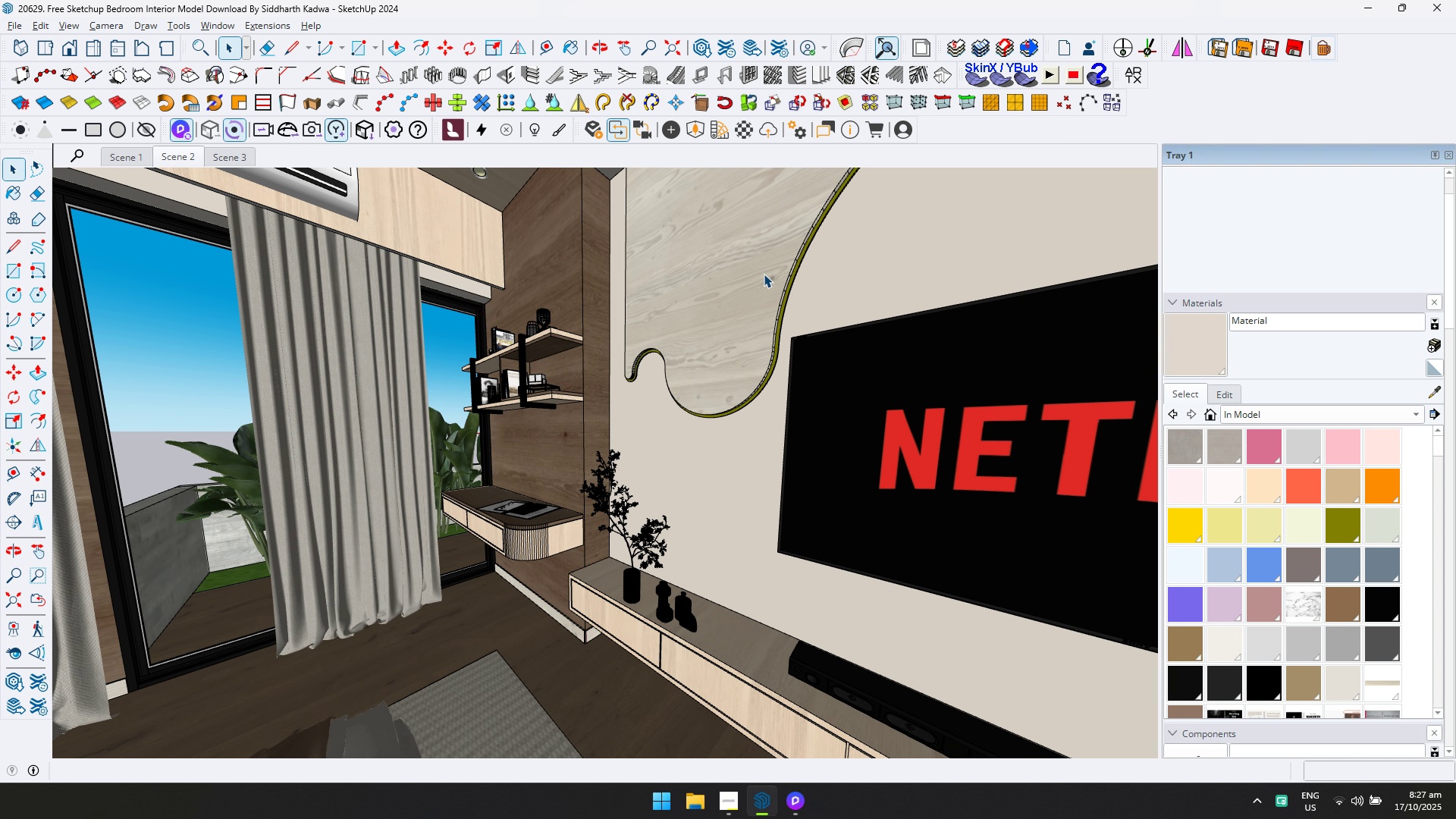 
key(Alt+Tab)
 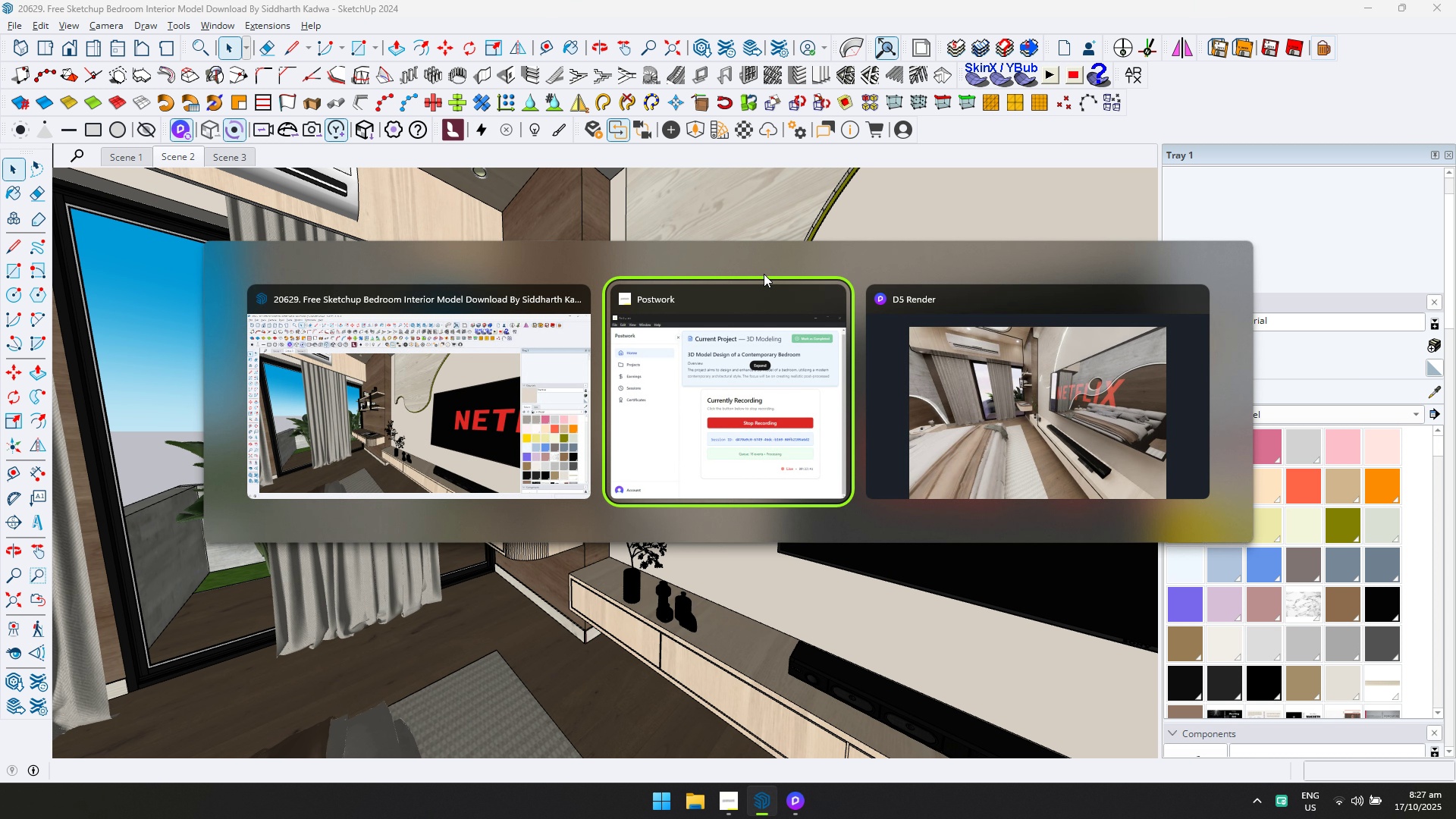 
key(Alt+Tab)
 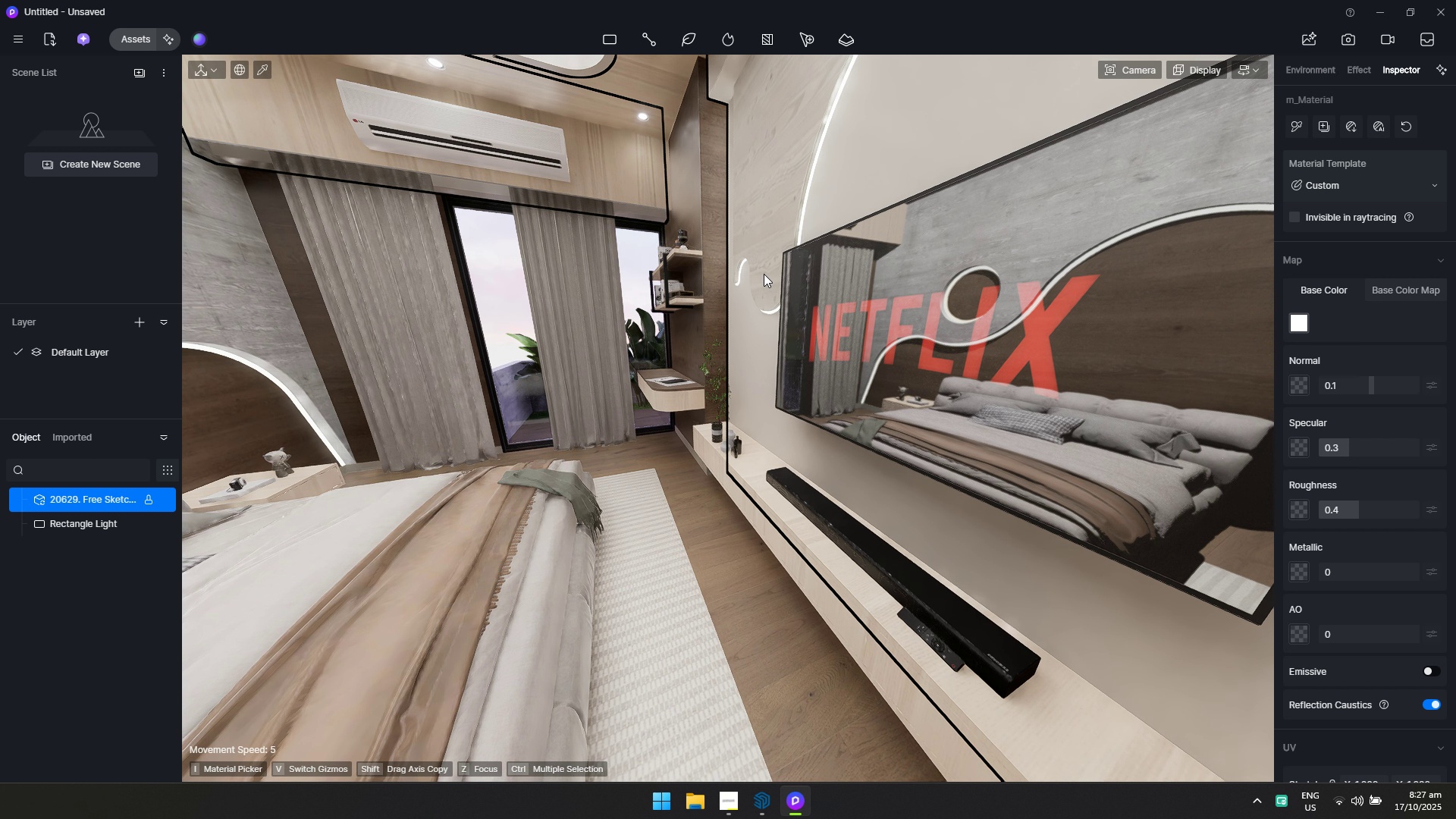 
key(Alt+Tab)
 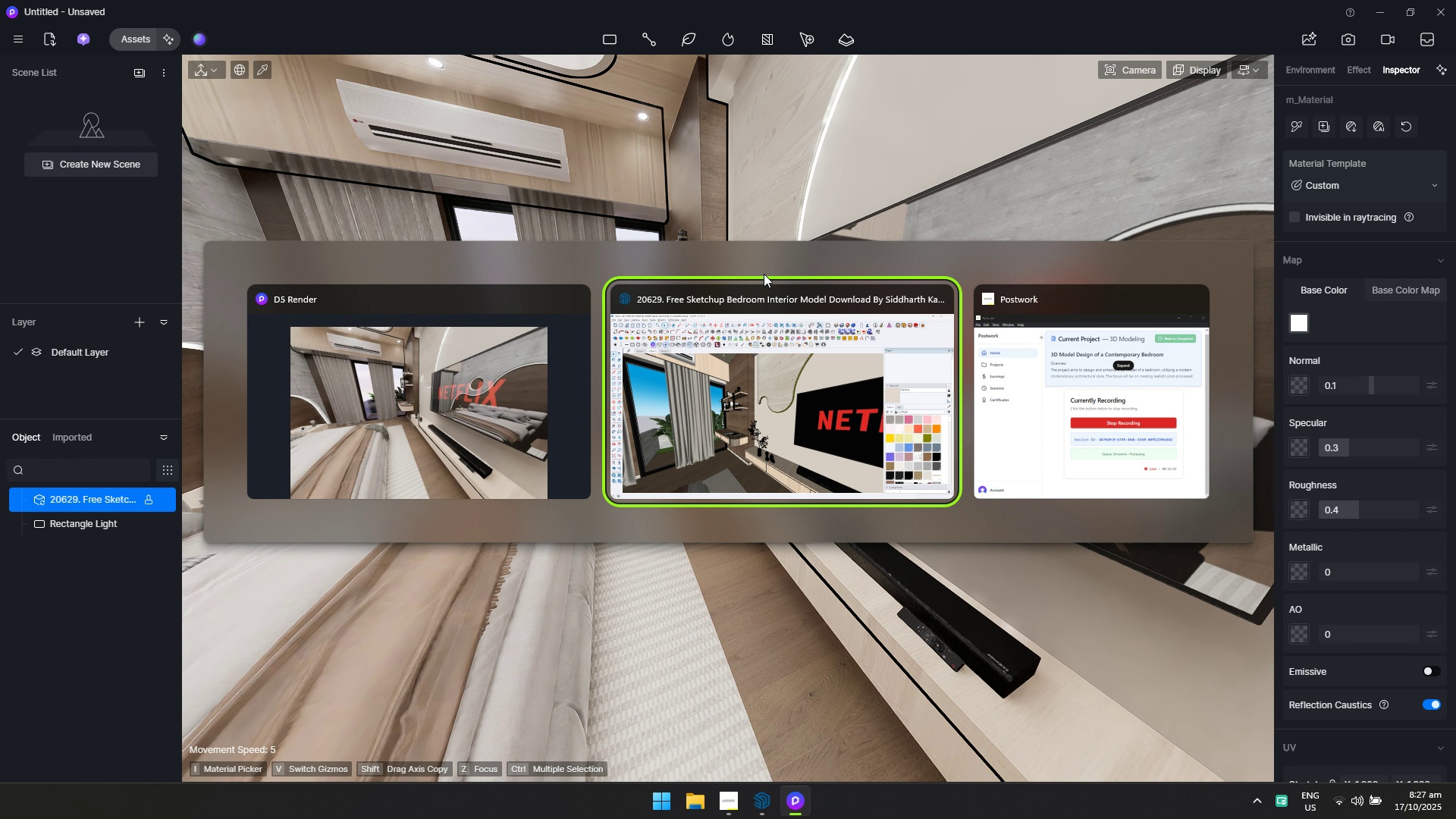 
key(Alt+Tab)